 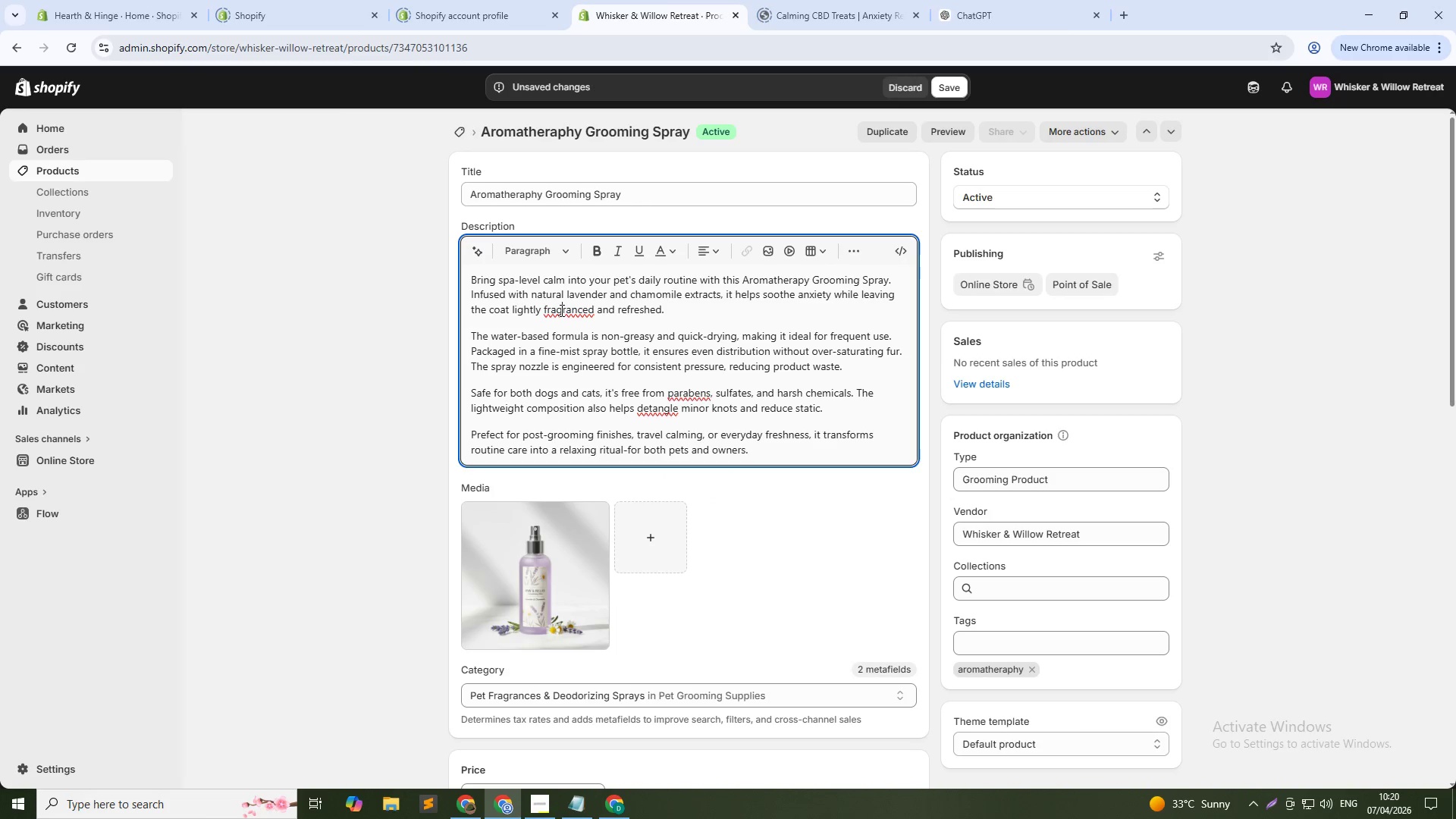 
left_click([679, 392])
 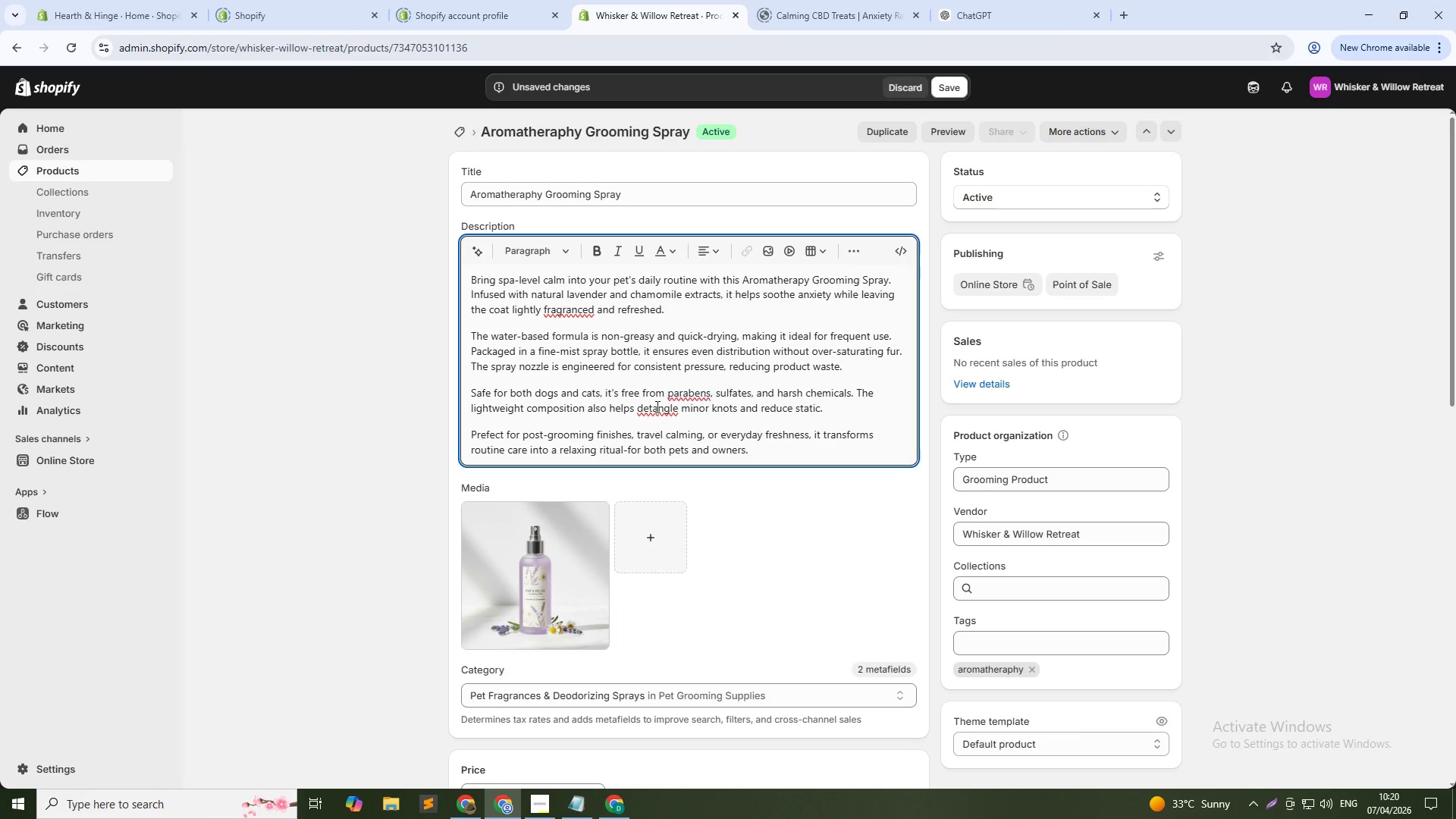 
left_click([656, 406])
 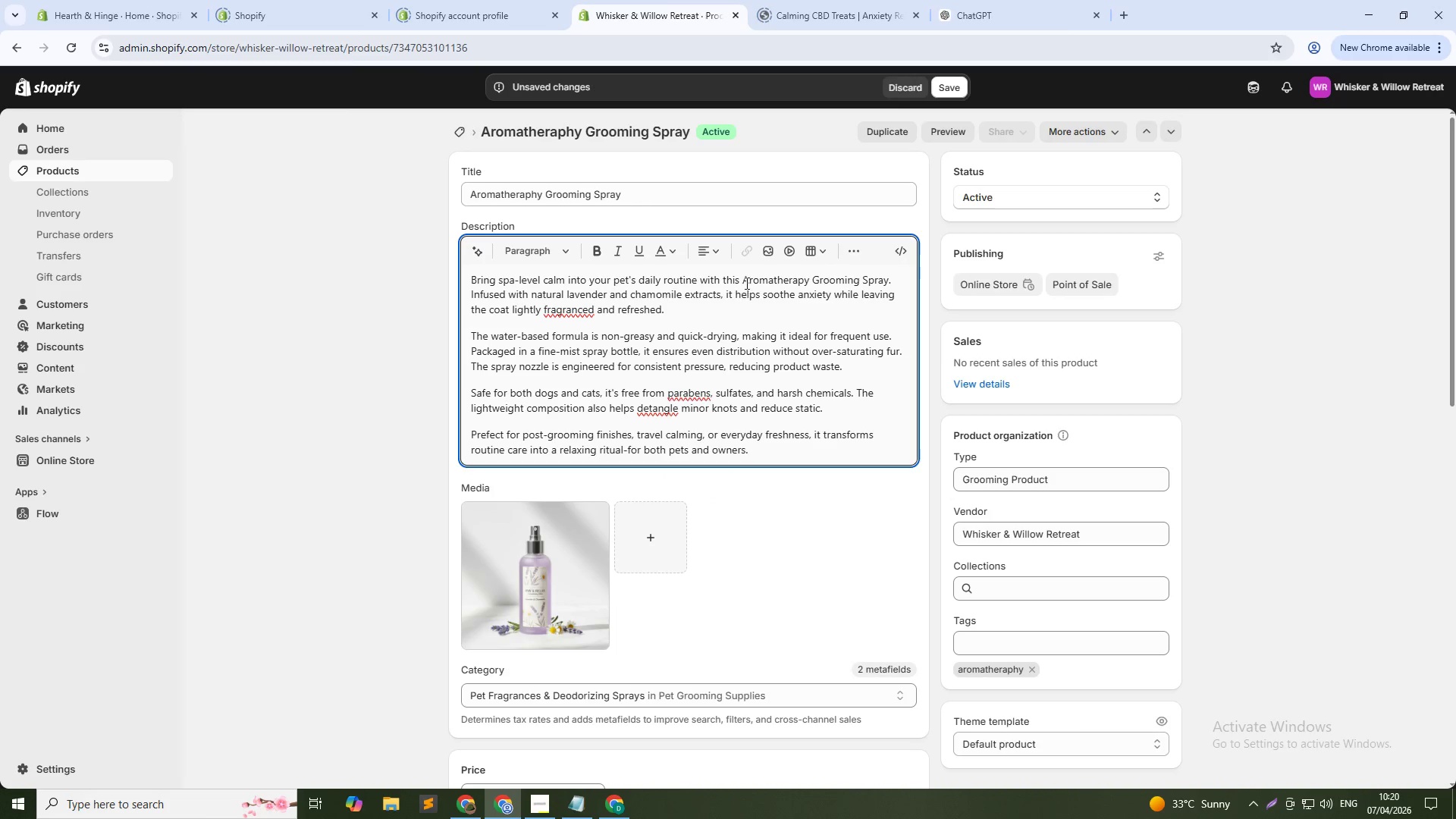 
left_click([745, 283])
 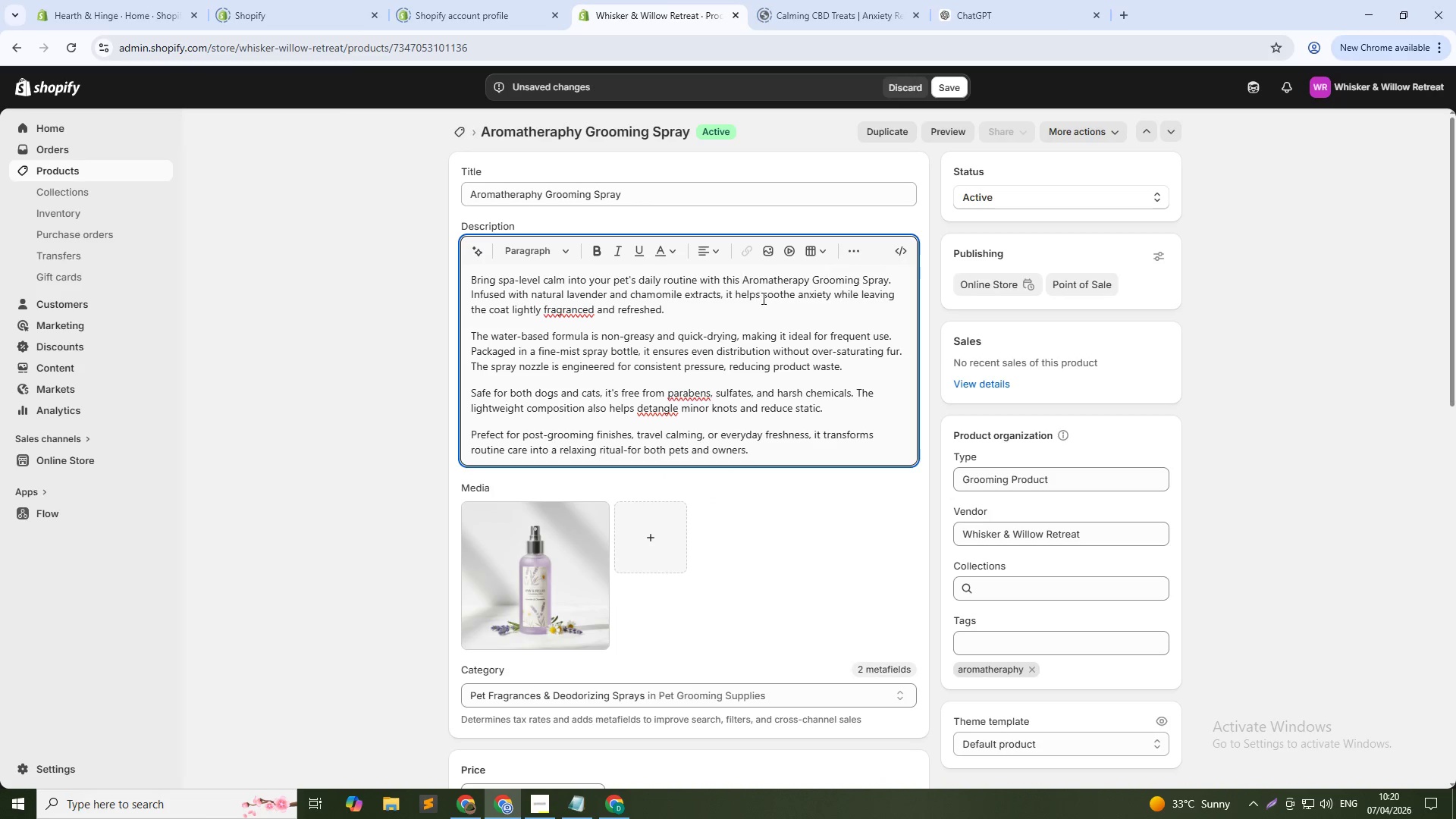 
key(Control+Shift+ArrowRight)
 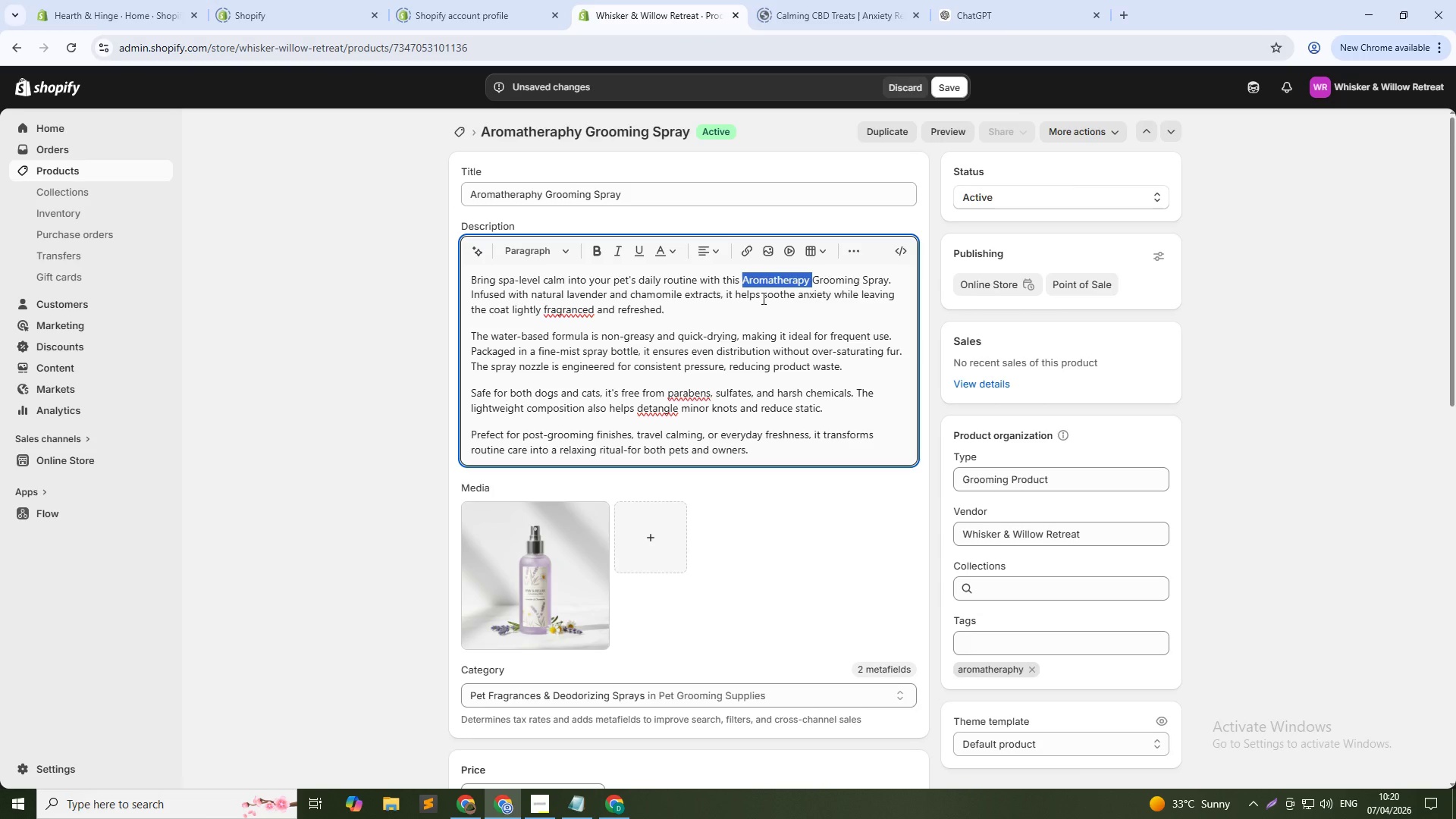 
key(Control+Shift+ArrowRight)
 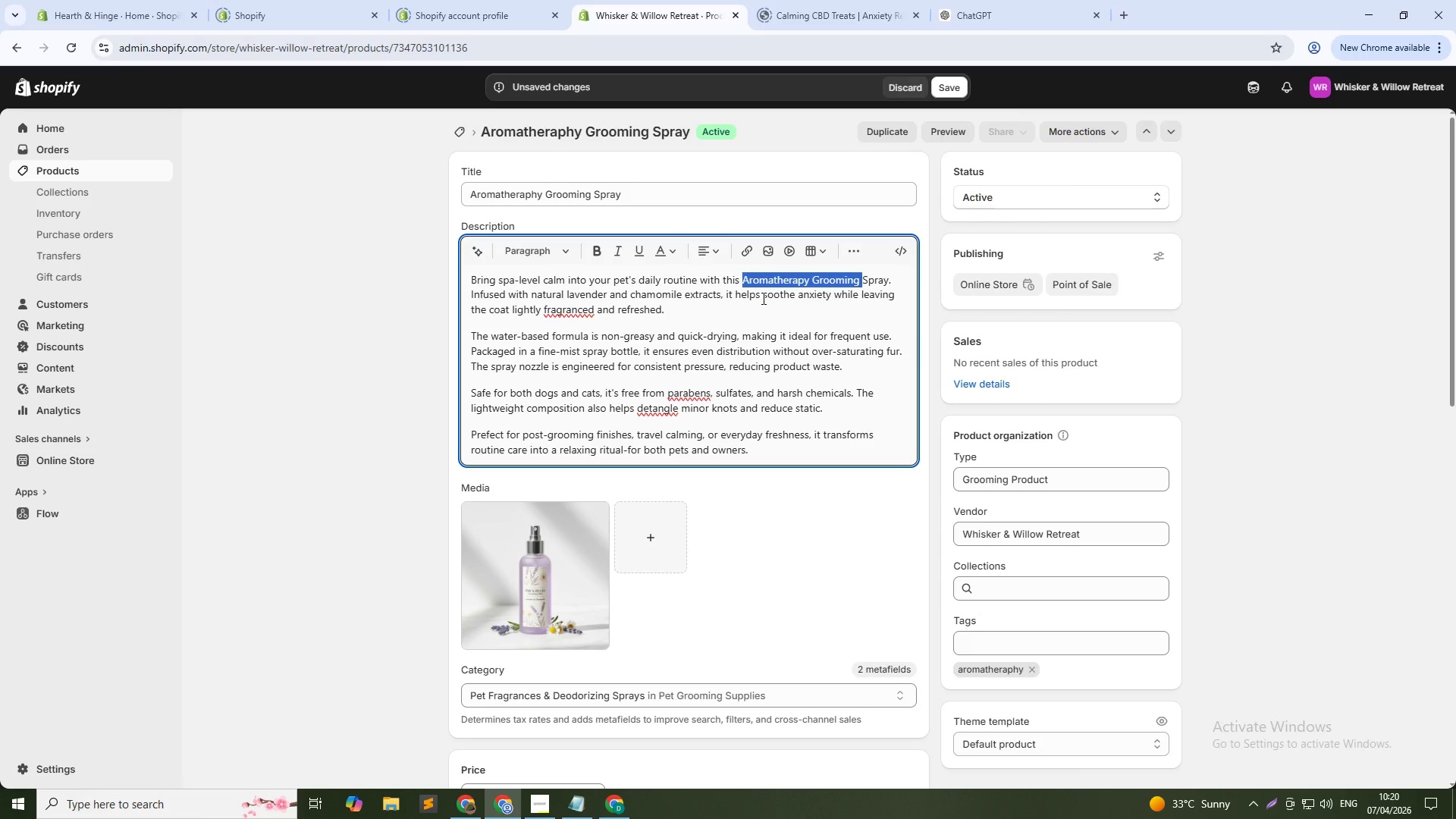 
key(Control+Shift+ArrowRight)
 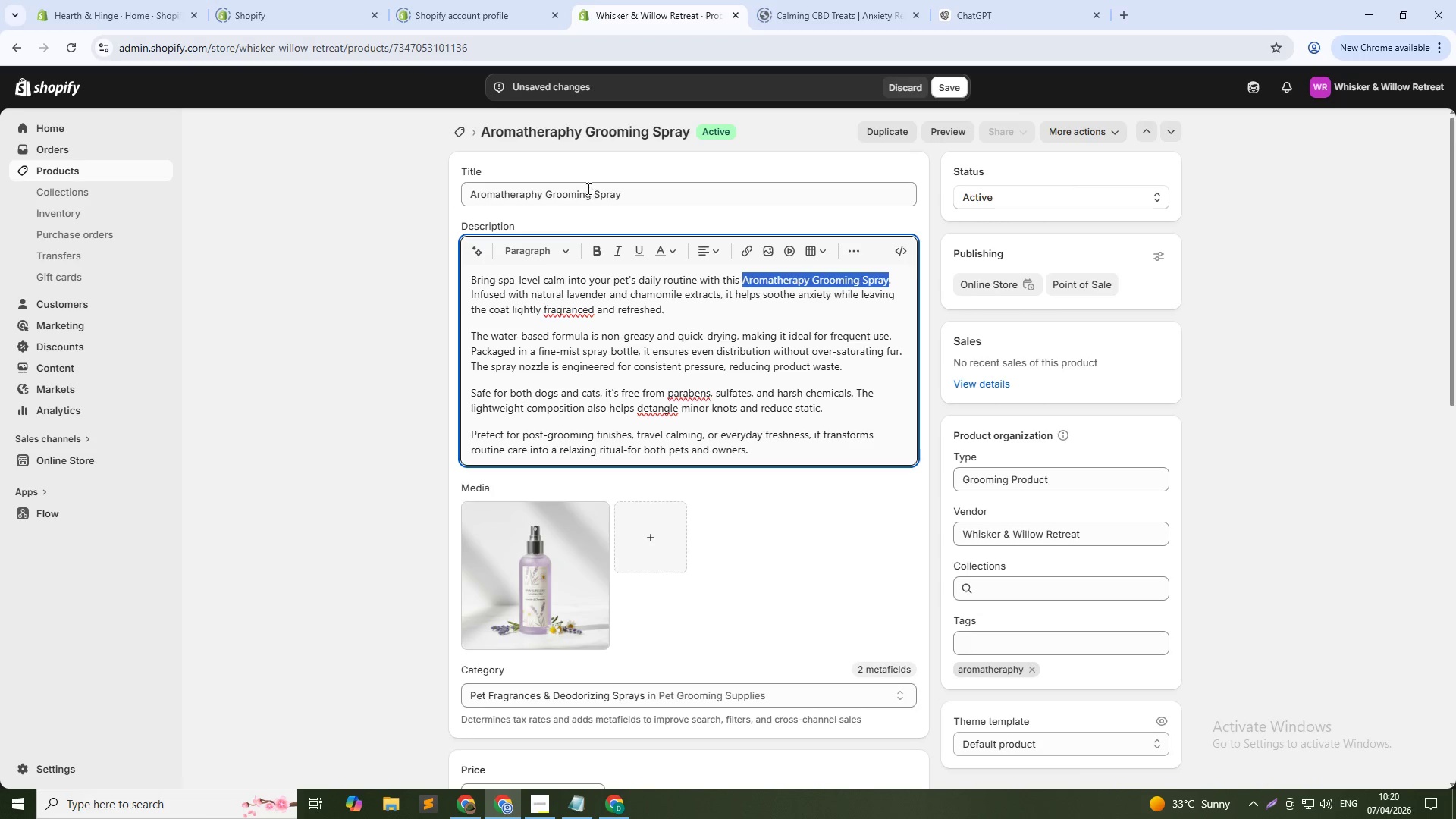 
left_click([600, 248])
 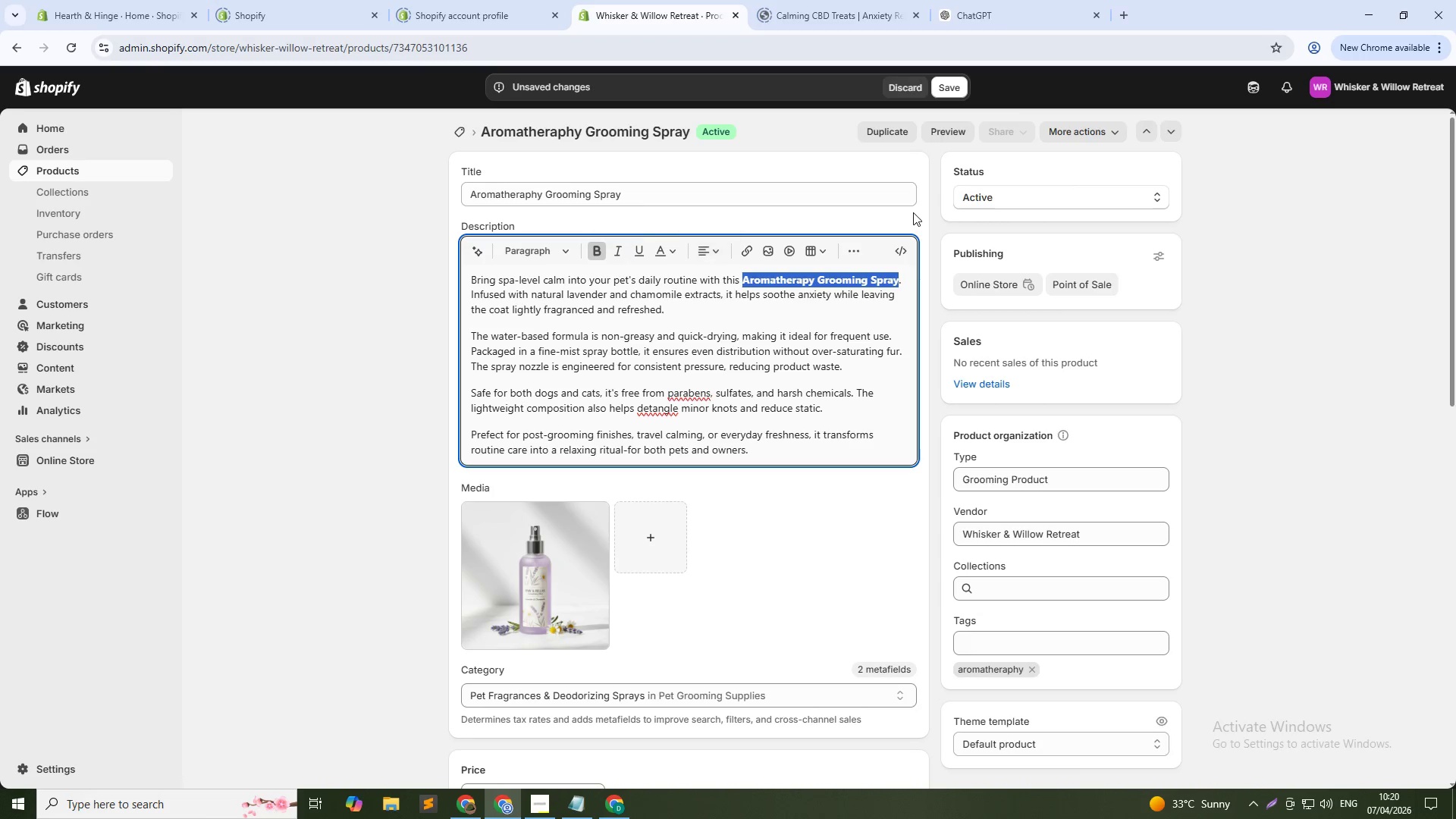 
left_click([931, 217])
 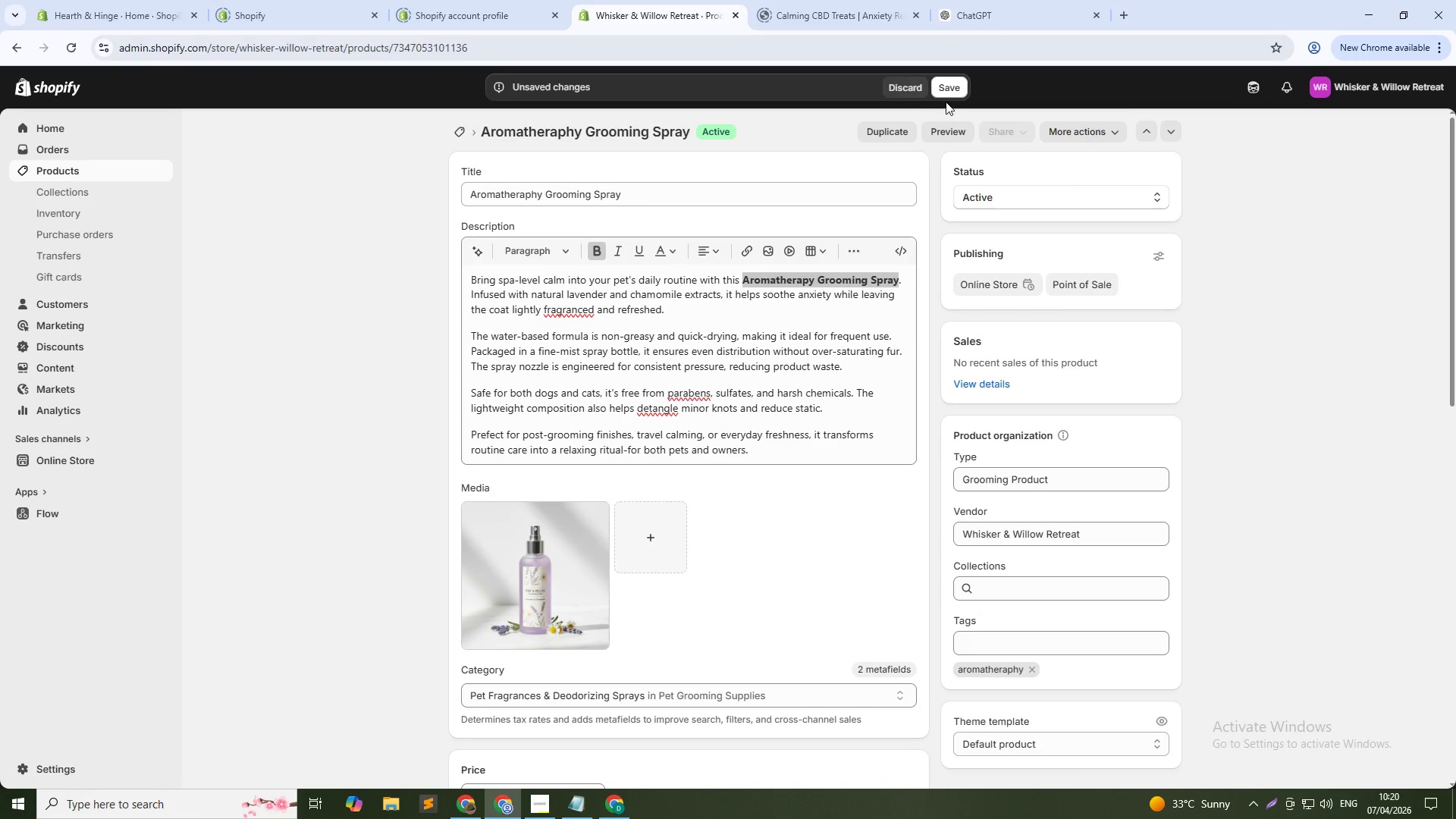 
left_click([949, 89])
 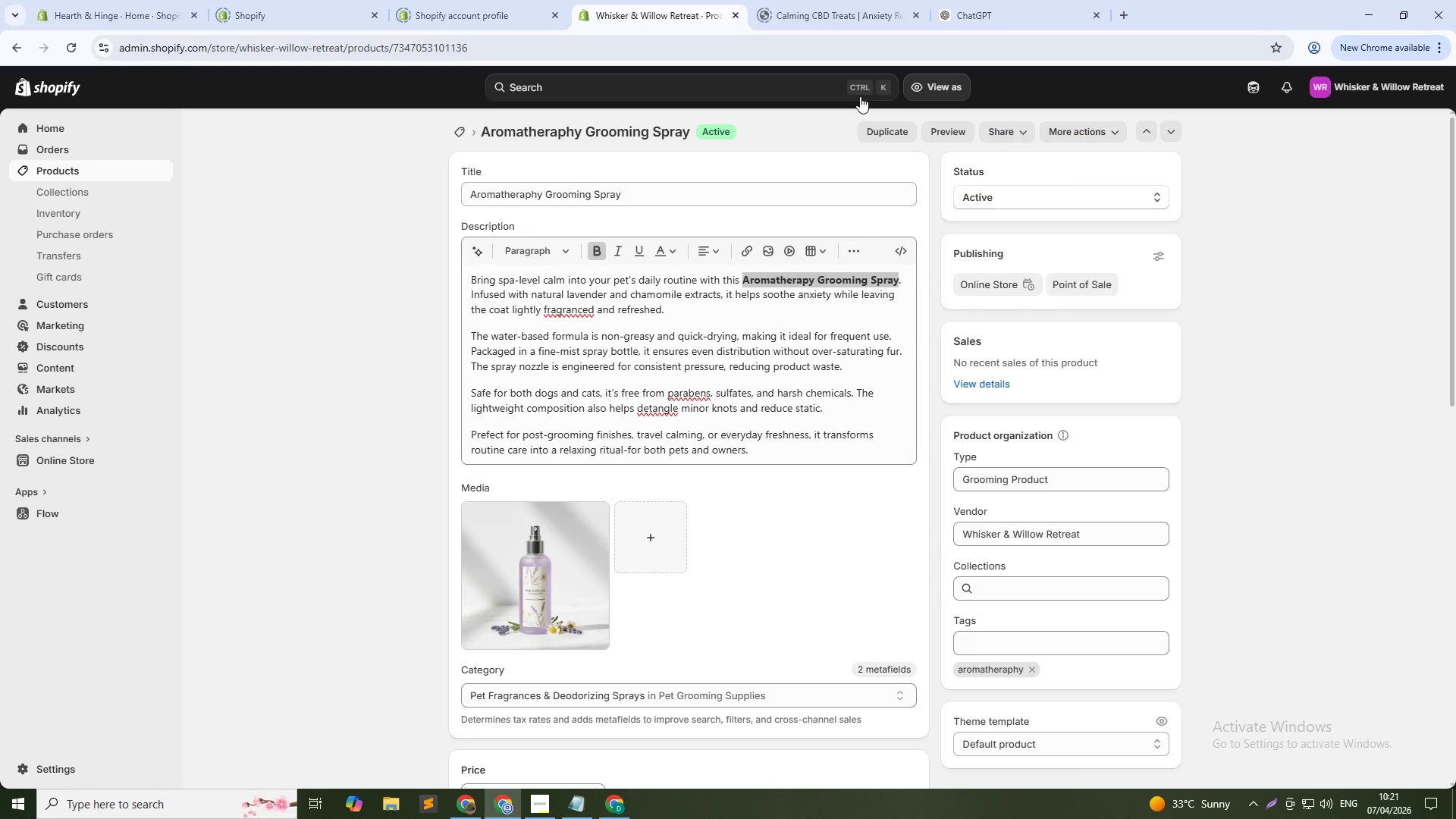 
wait(27.95)
 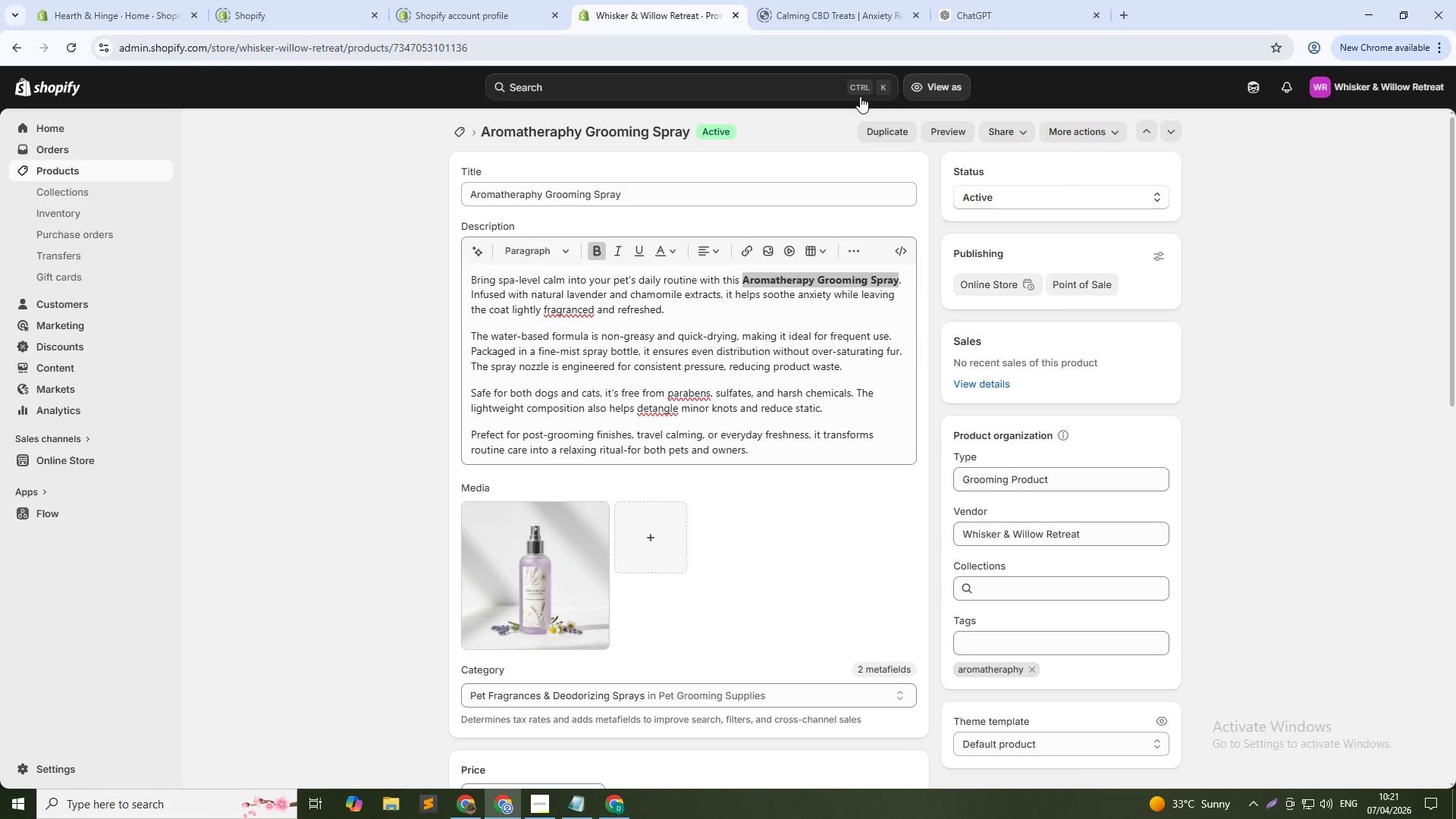 
left_click([455, 131])
 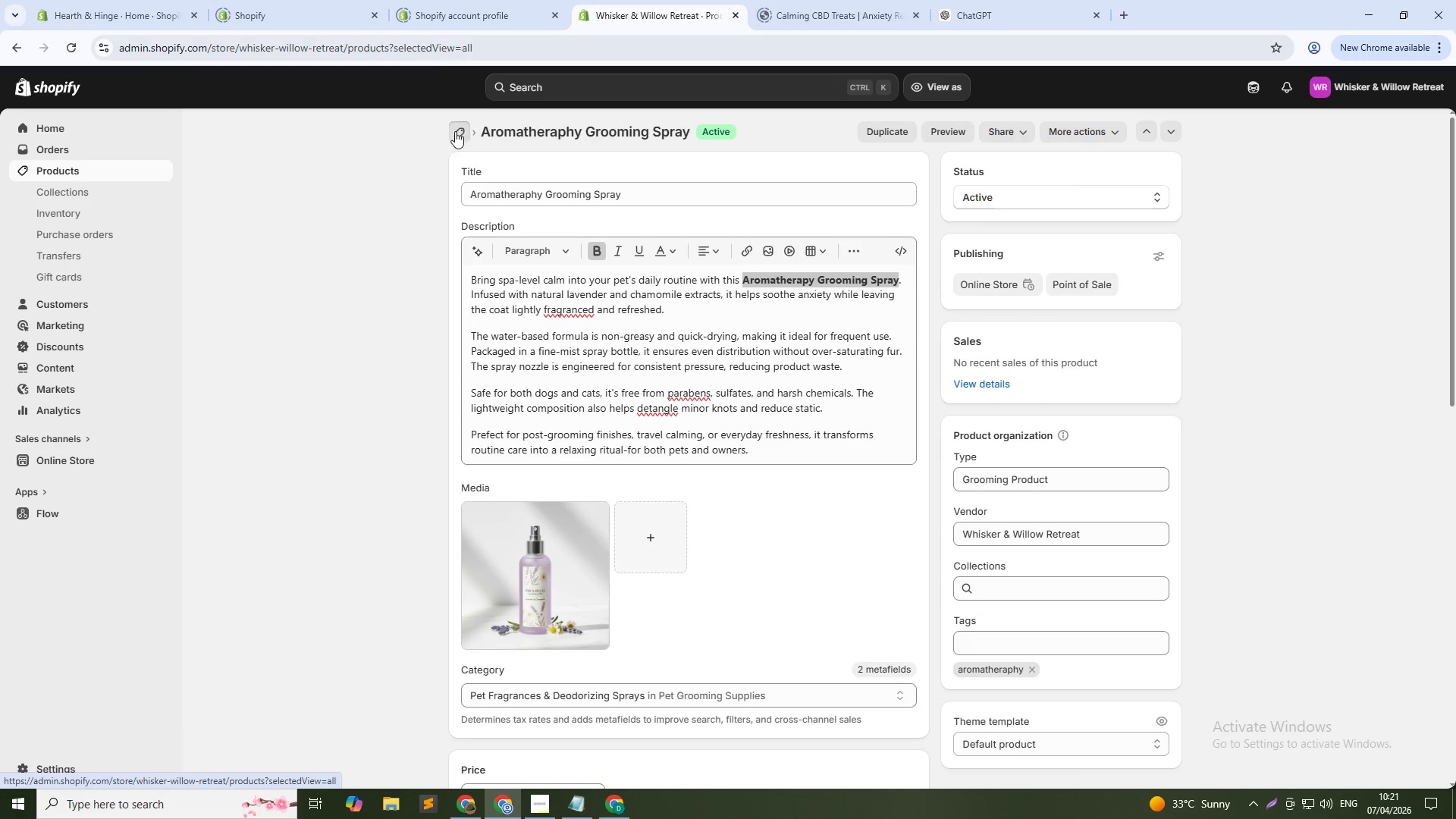 
key(Alt+AltLeft)
 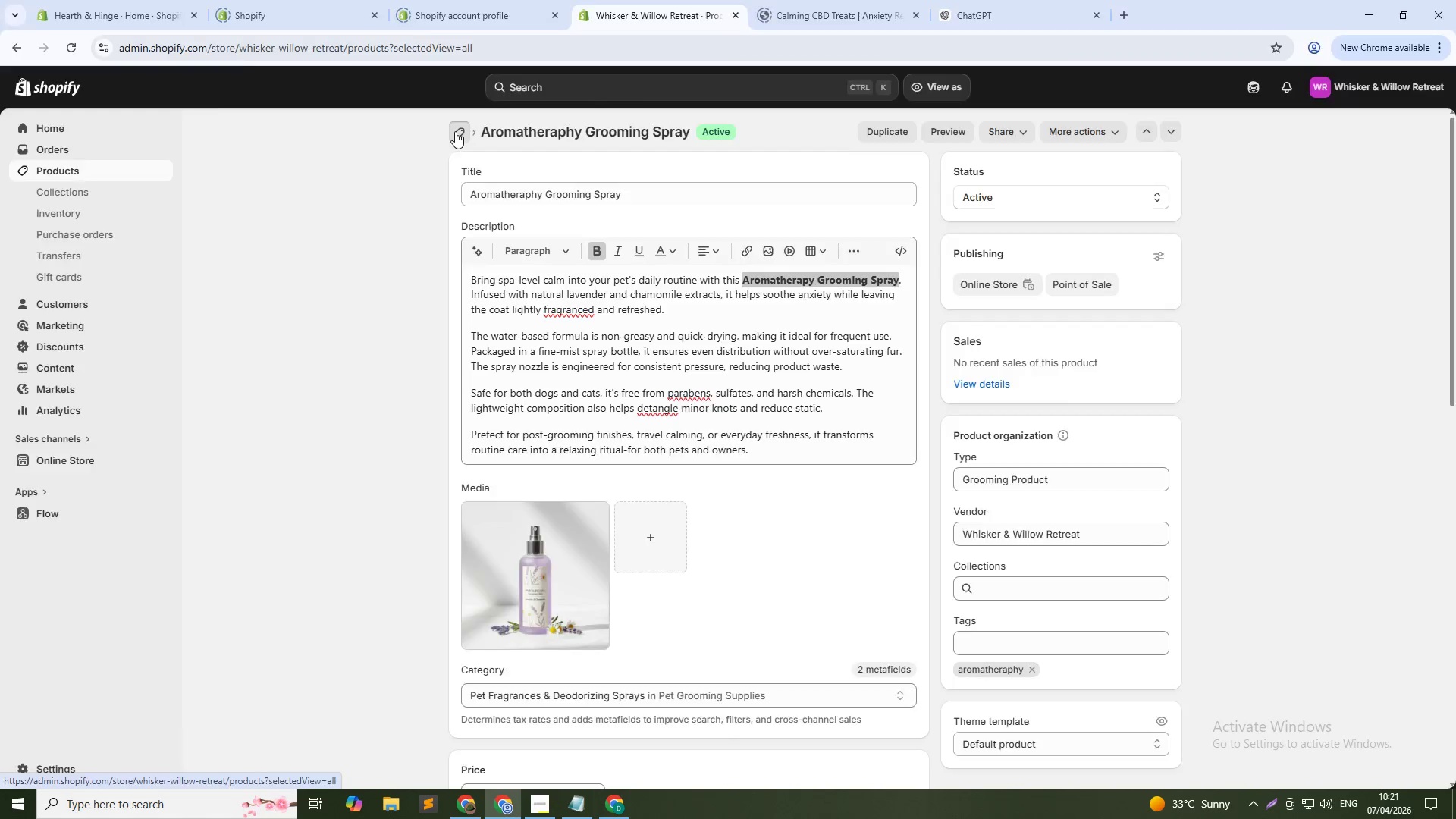 
key(Alt+Tab)